 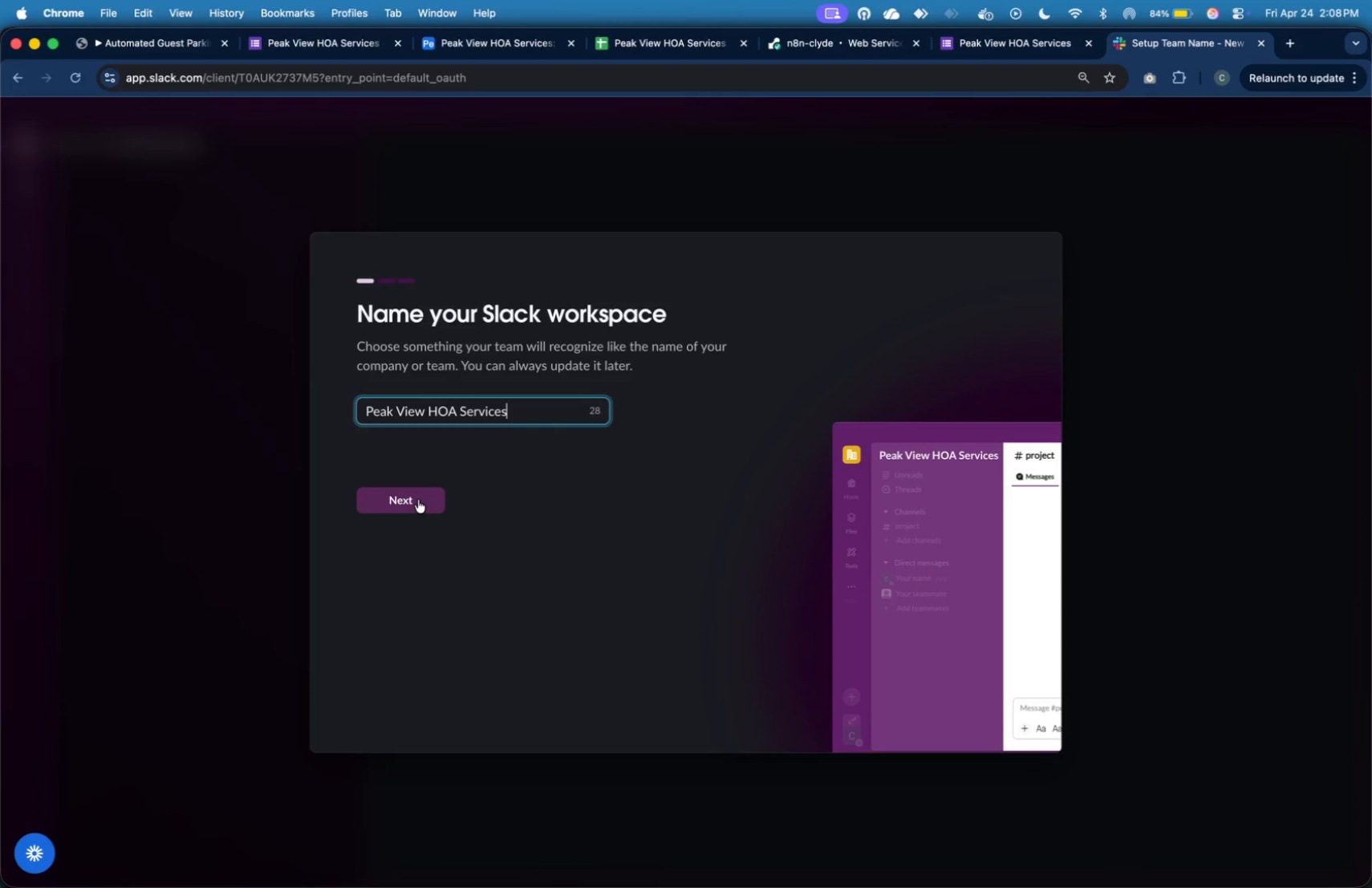 
left_click([426, 588])
 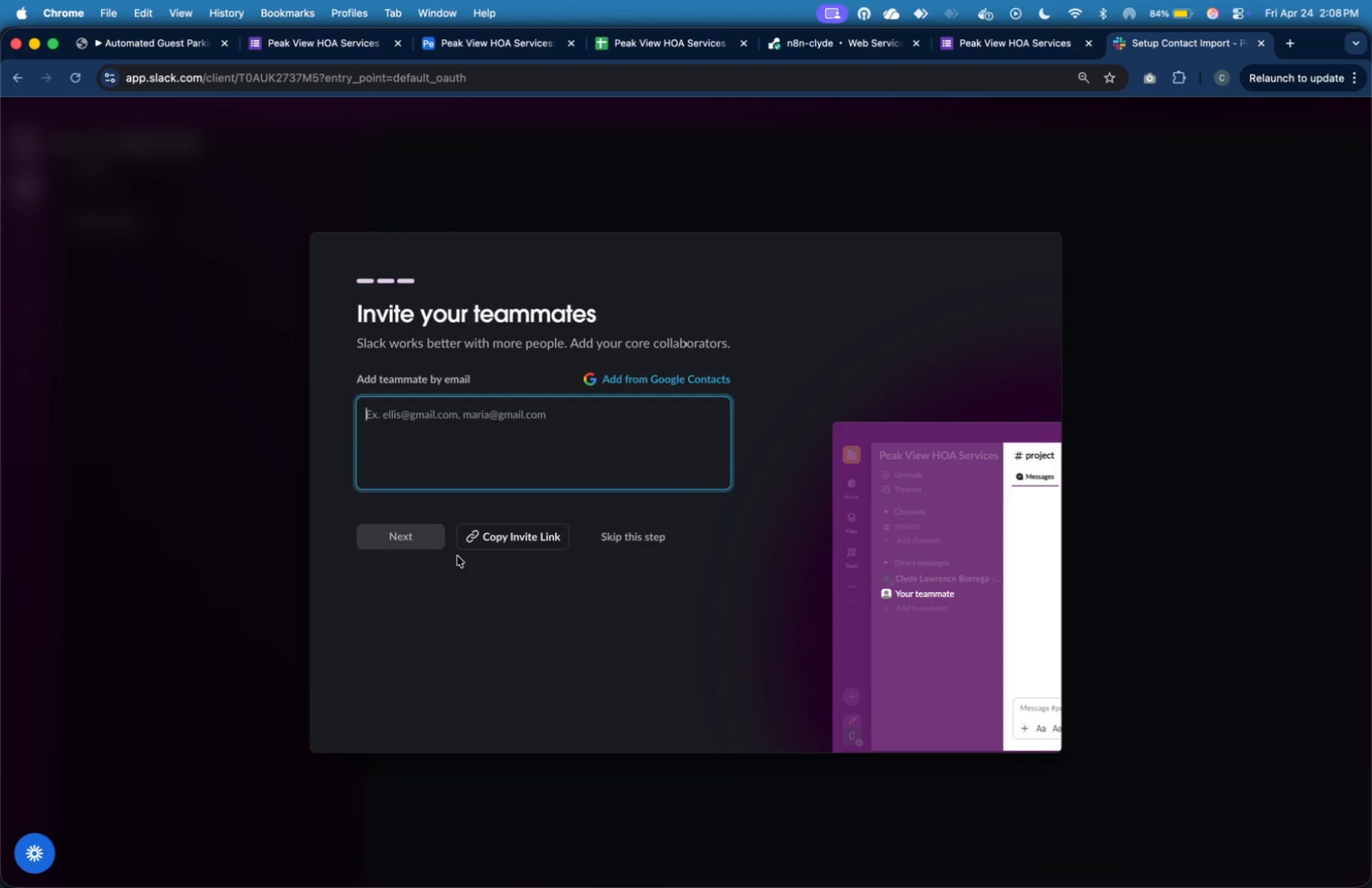 
left_click([604, 533])
 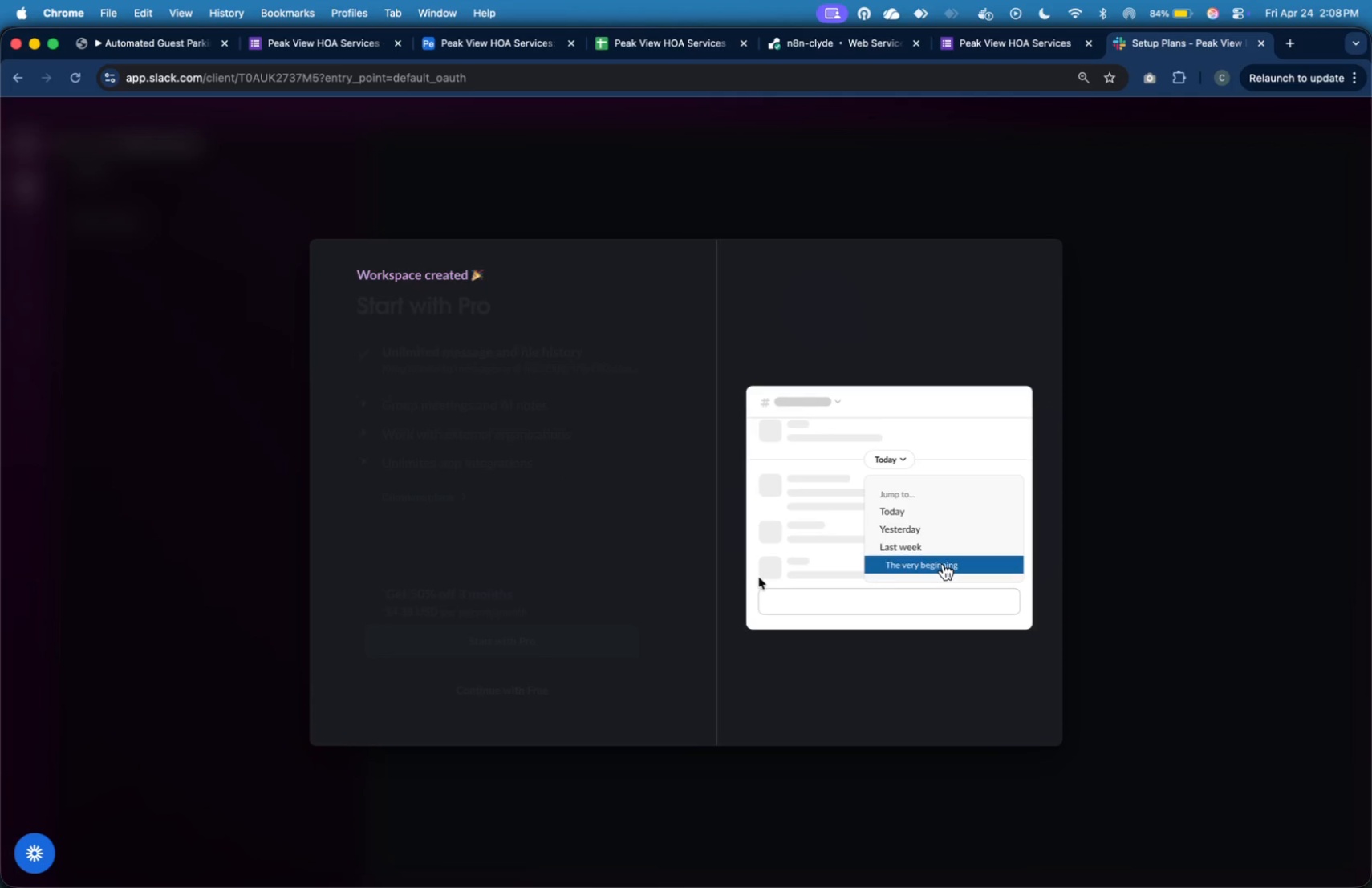 
wait(10.44)
 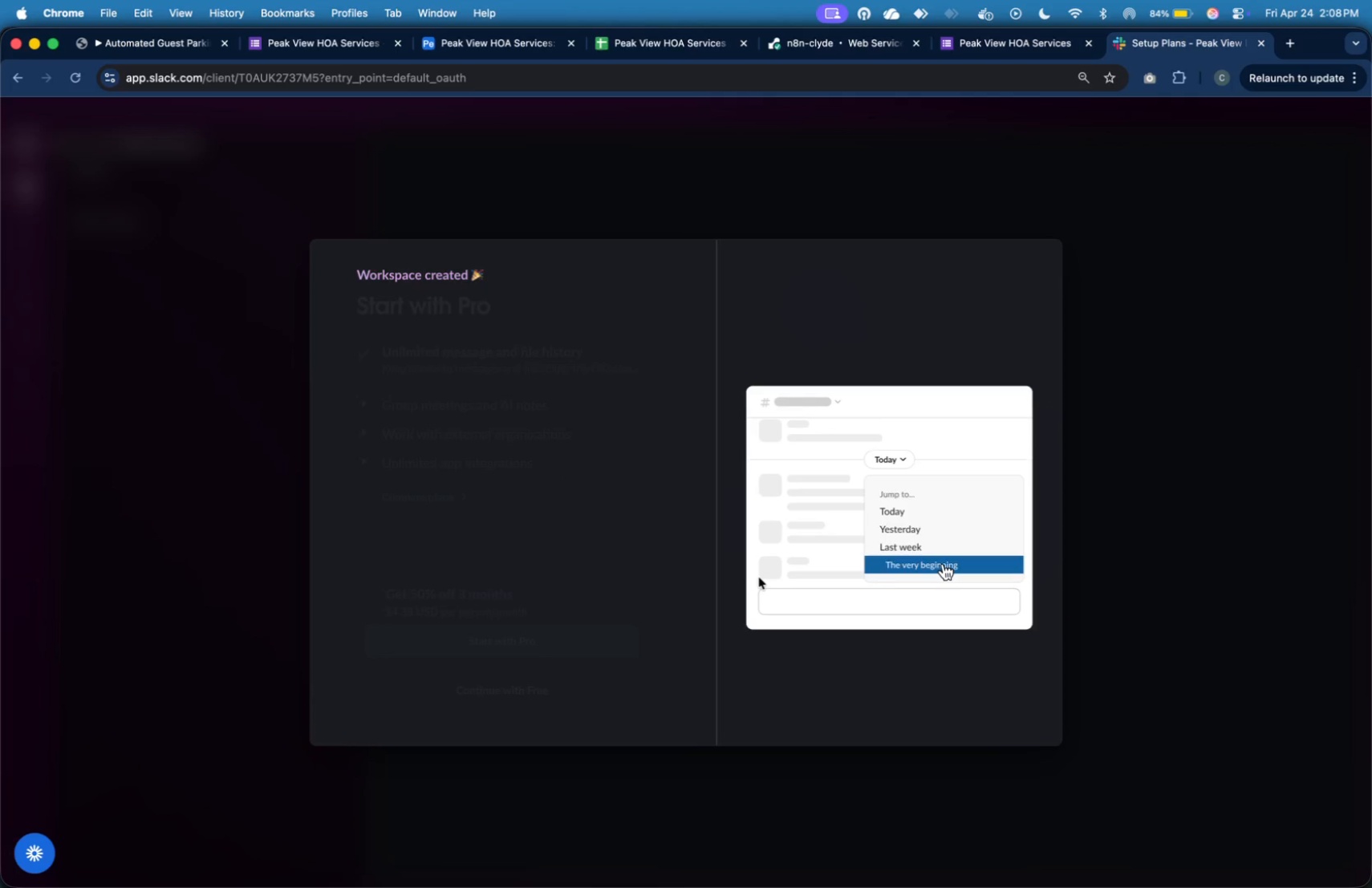 
left_click([623, 695])
 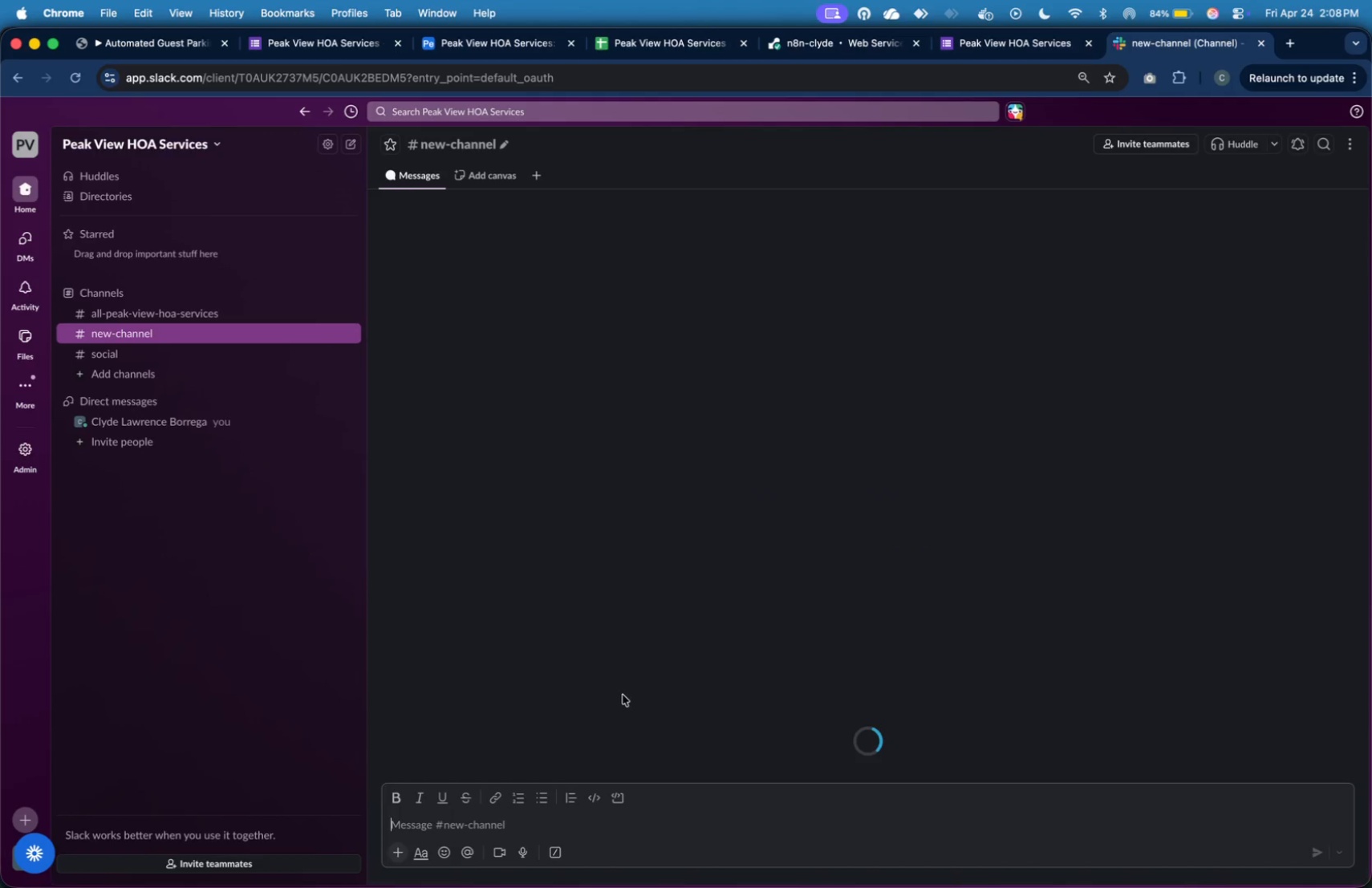 
wait(6.64)
 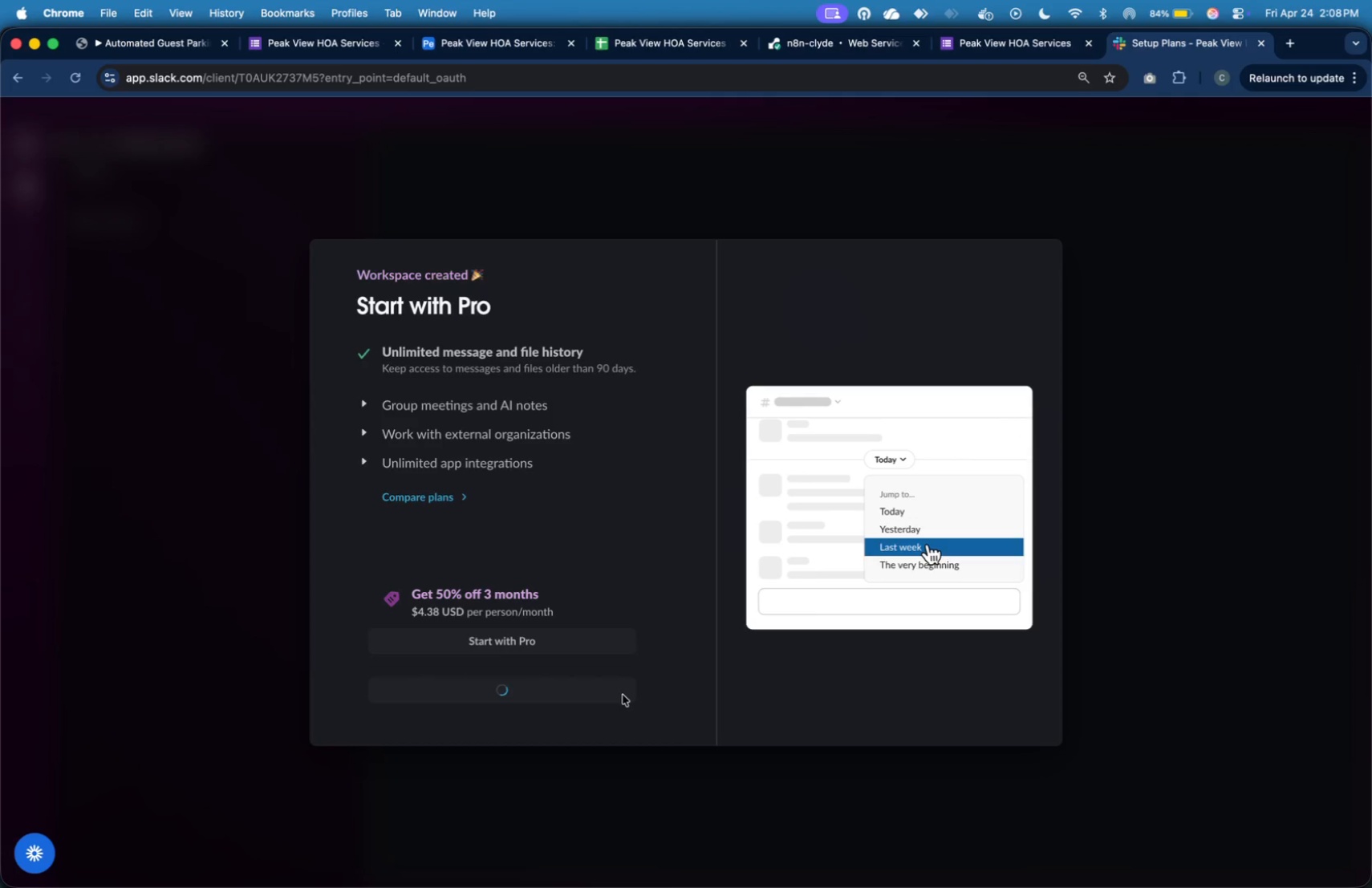 
key(Meta+Tab)